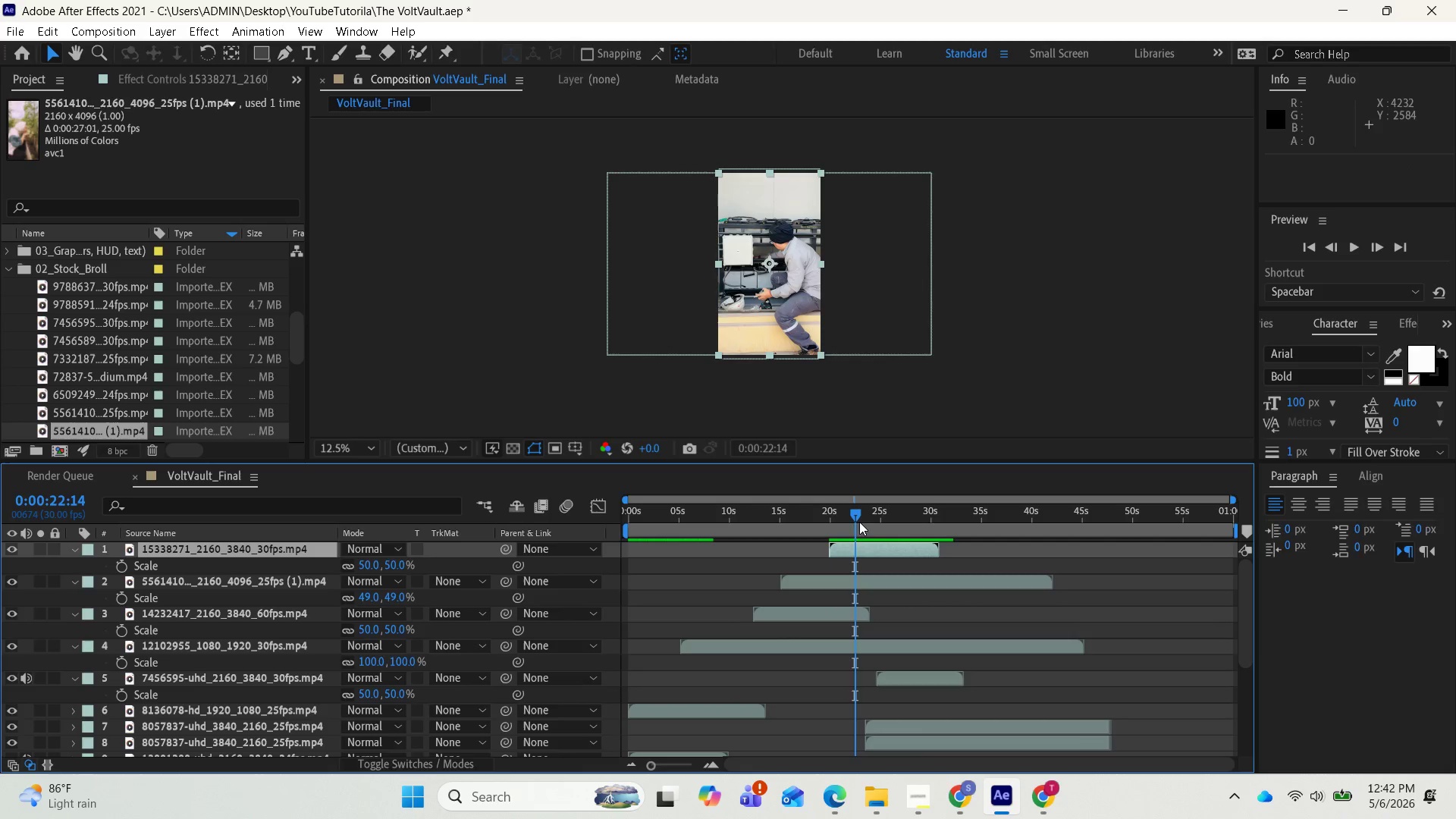 
left_click_drag(start_coordinate=[859, 518], to_coordinate=[795, 514])
 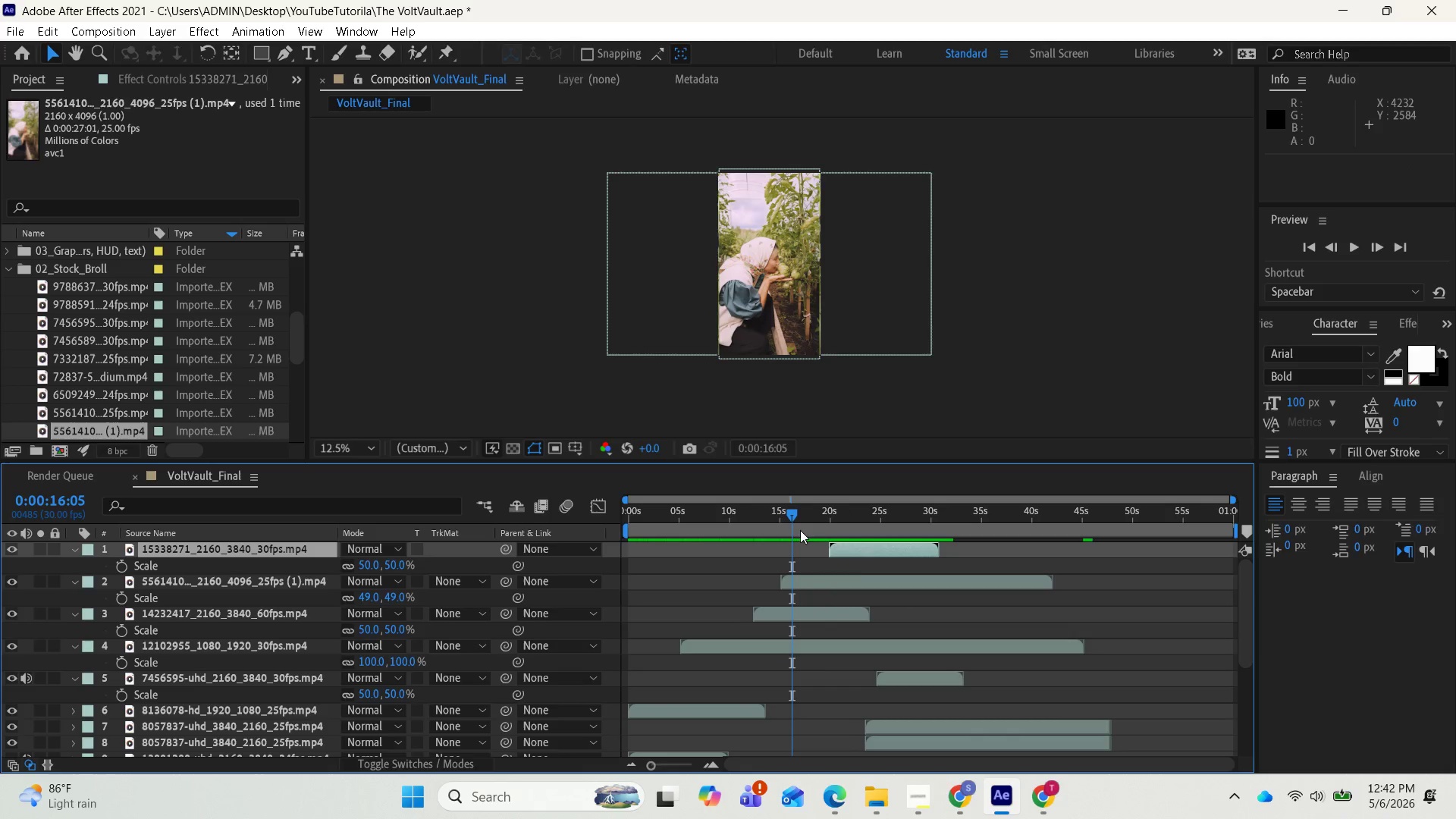 
key(Space)
 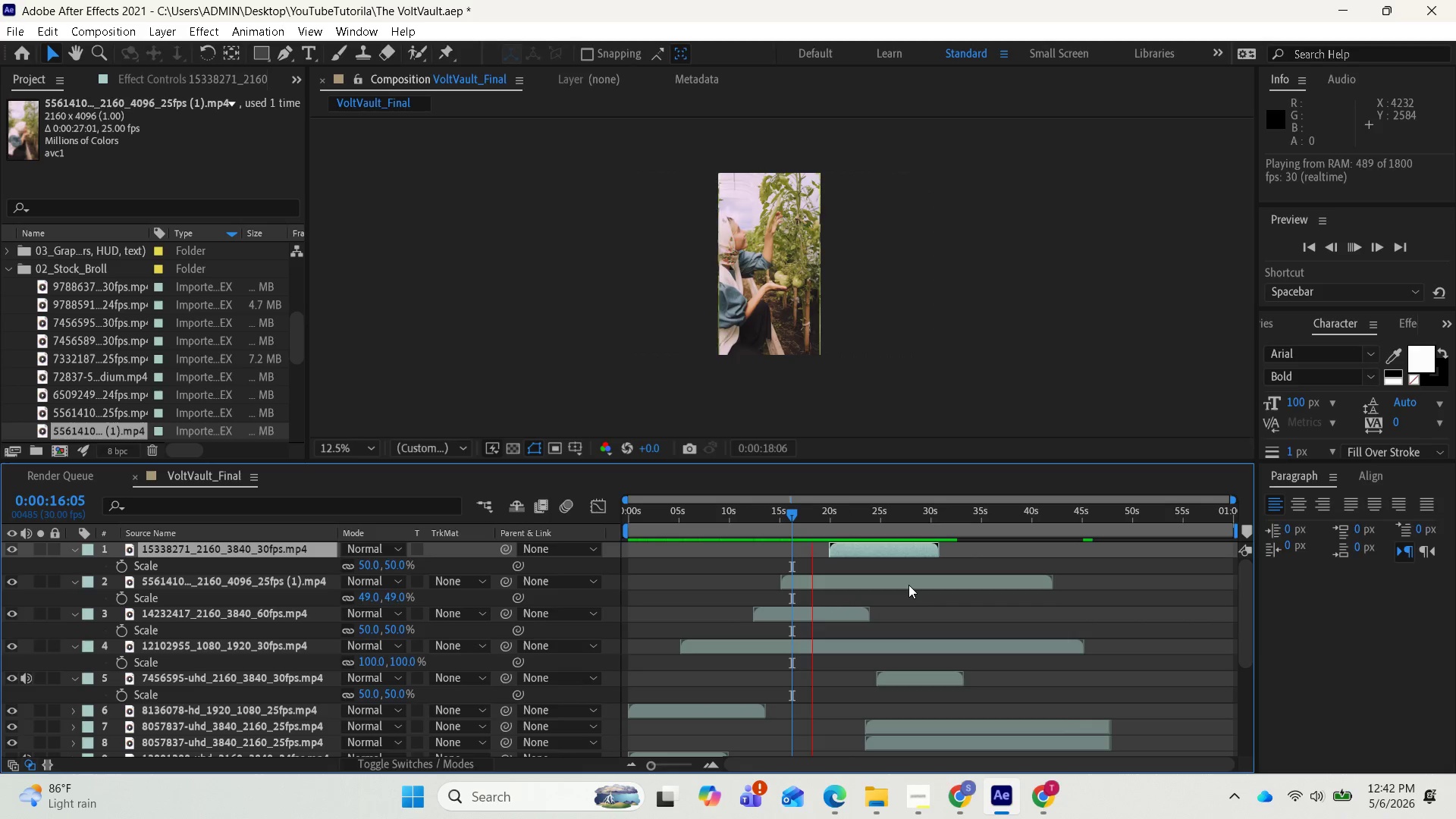 
key(Space)
 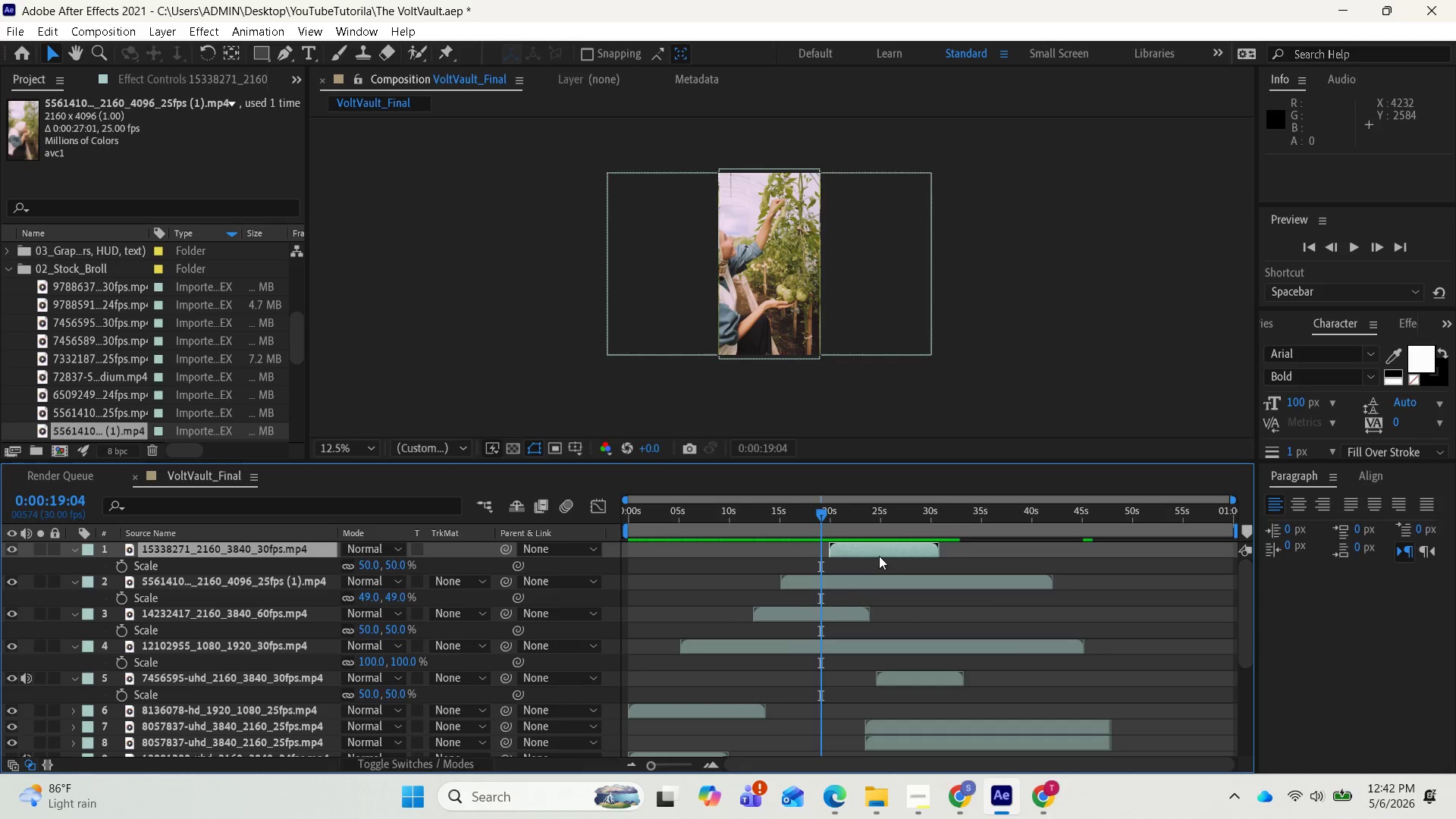 
left_click_drag(start_coordinate=[875, 550], to_coordinate=[865, 551])
 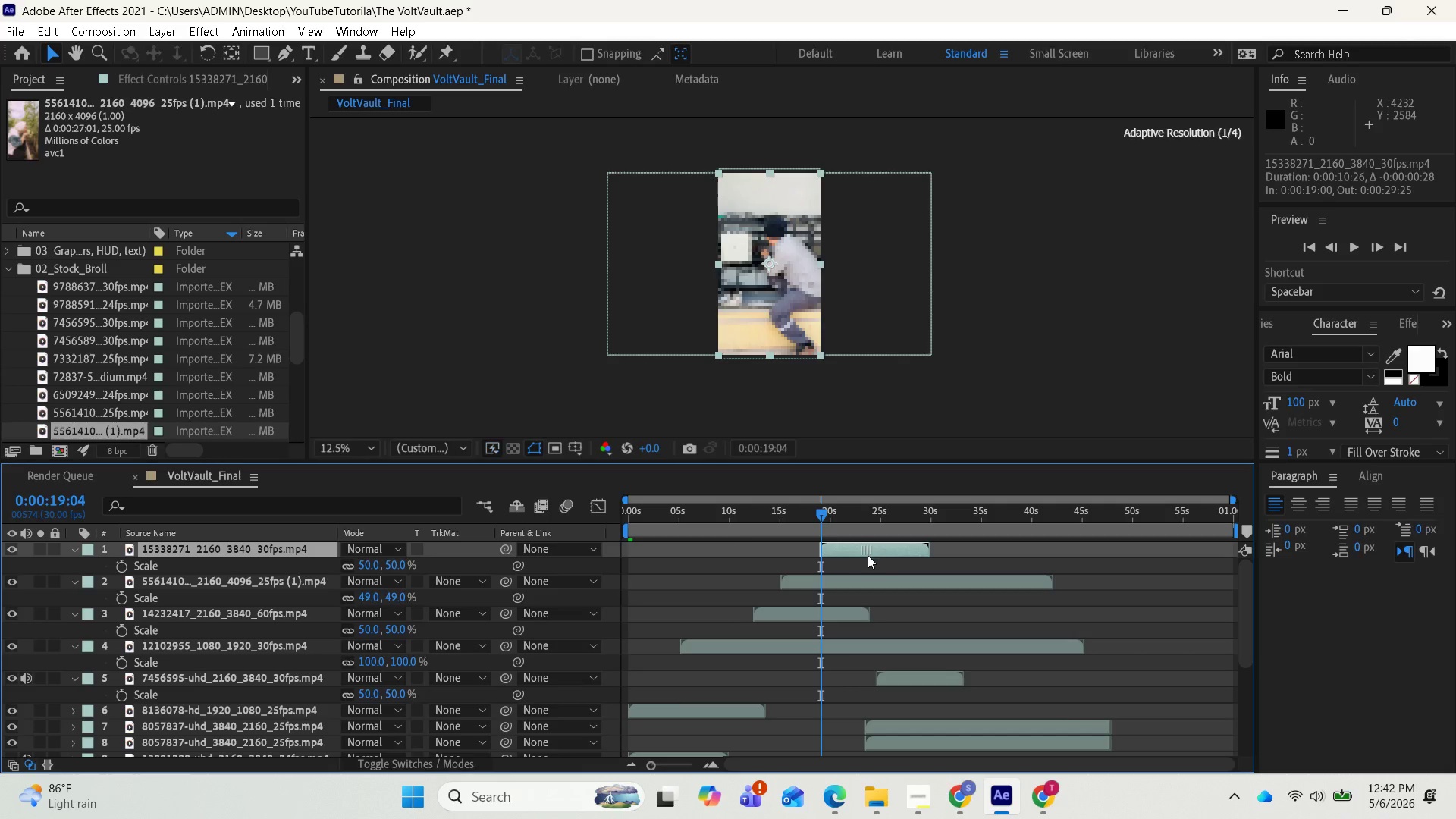 
key(Space)
 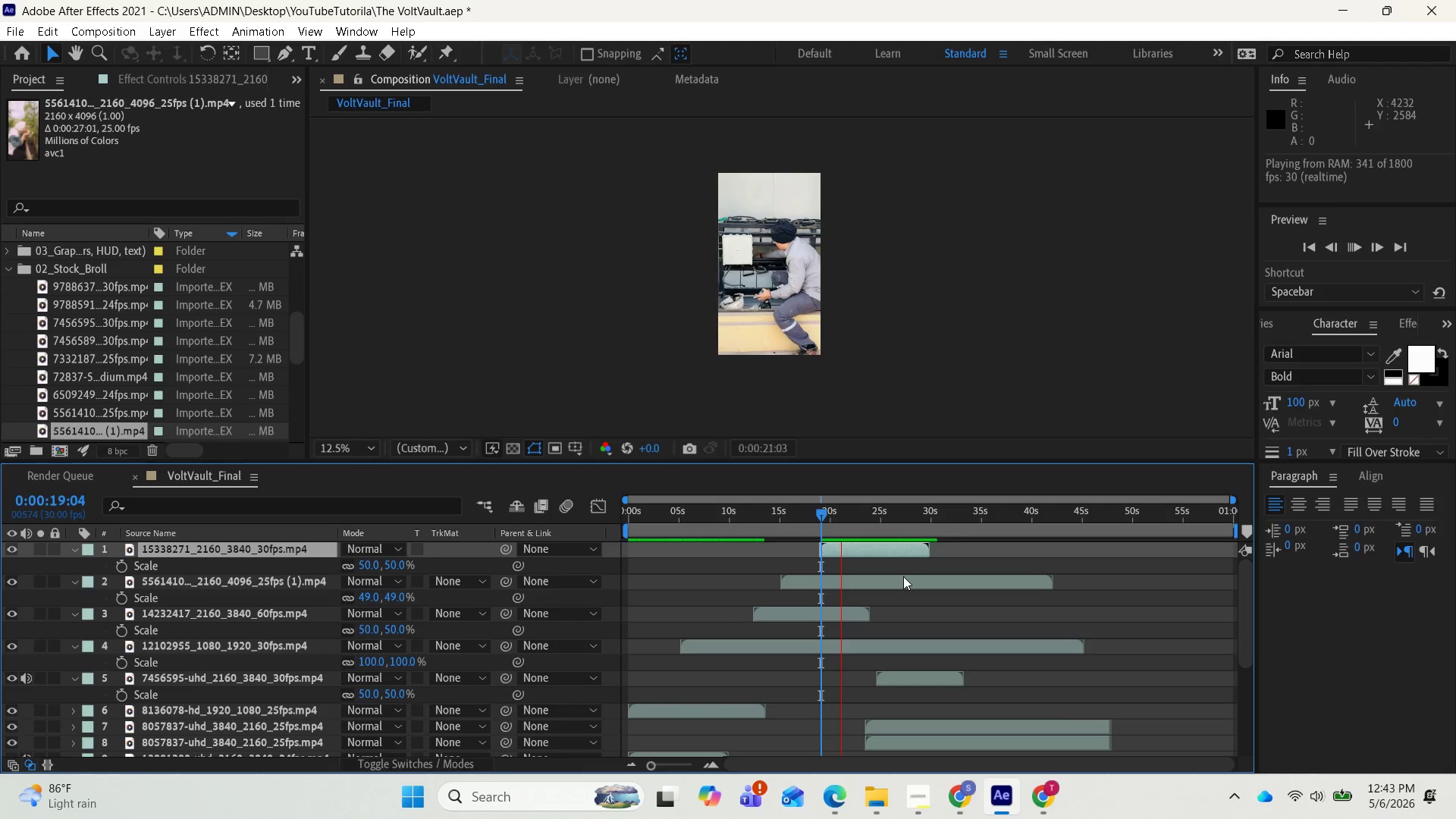 
key(Space)
 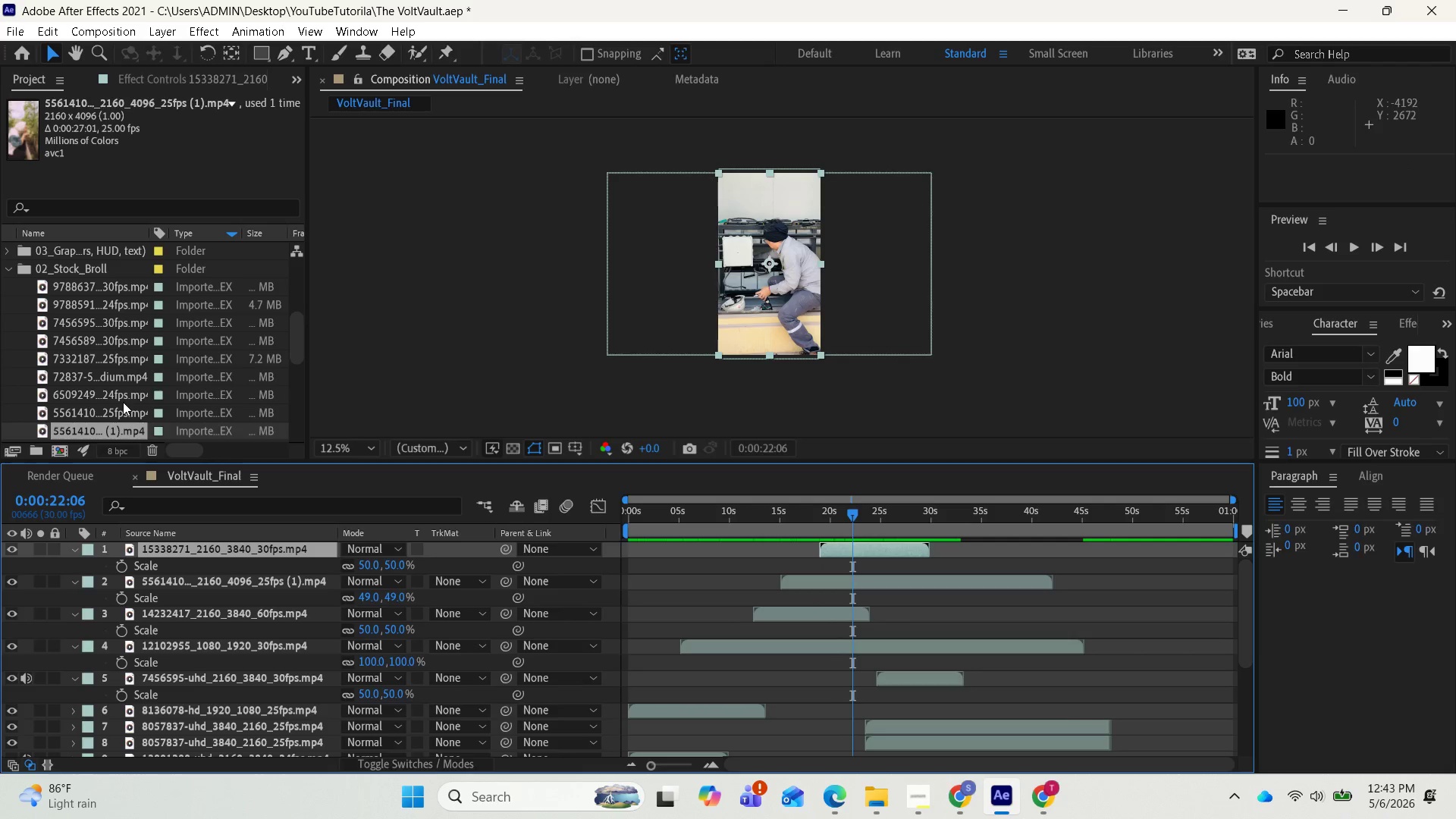 
wait(9.88)
 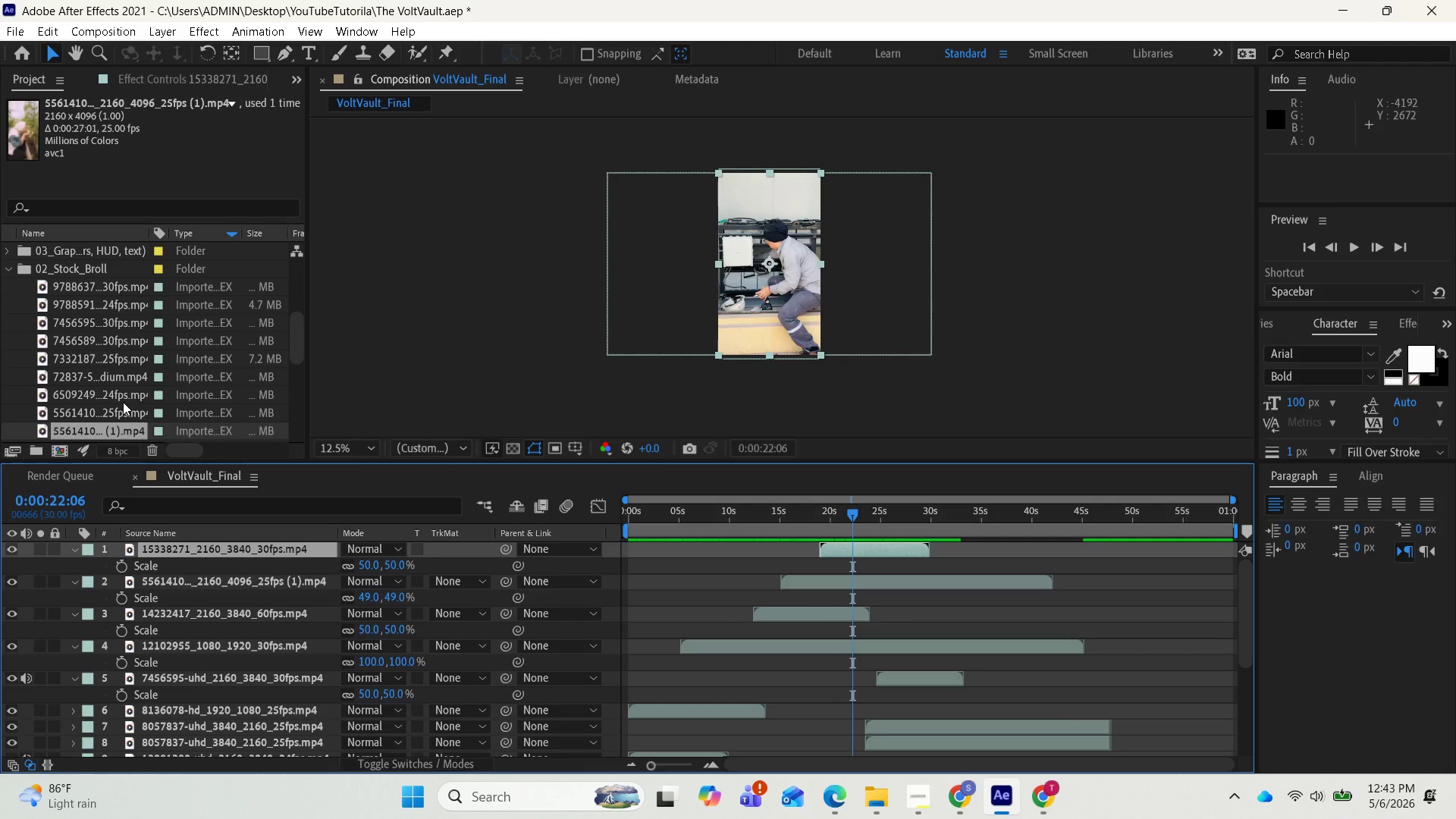 
scroll: coordinate [102, 396], scroll_direction: down, amount: 2.0
 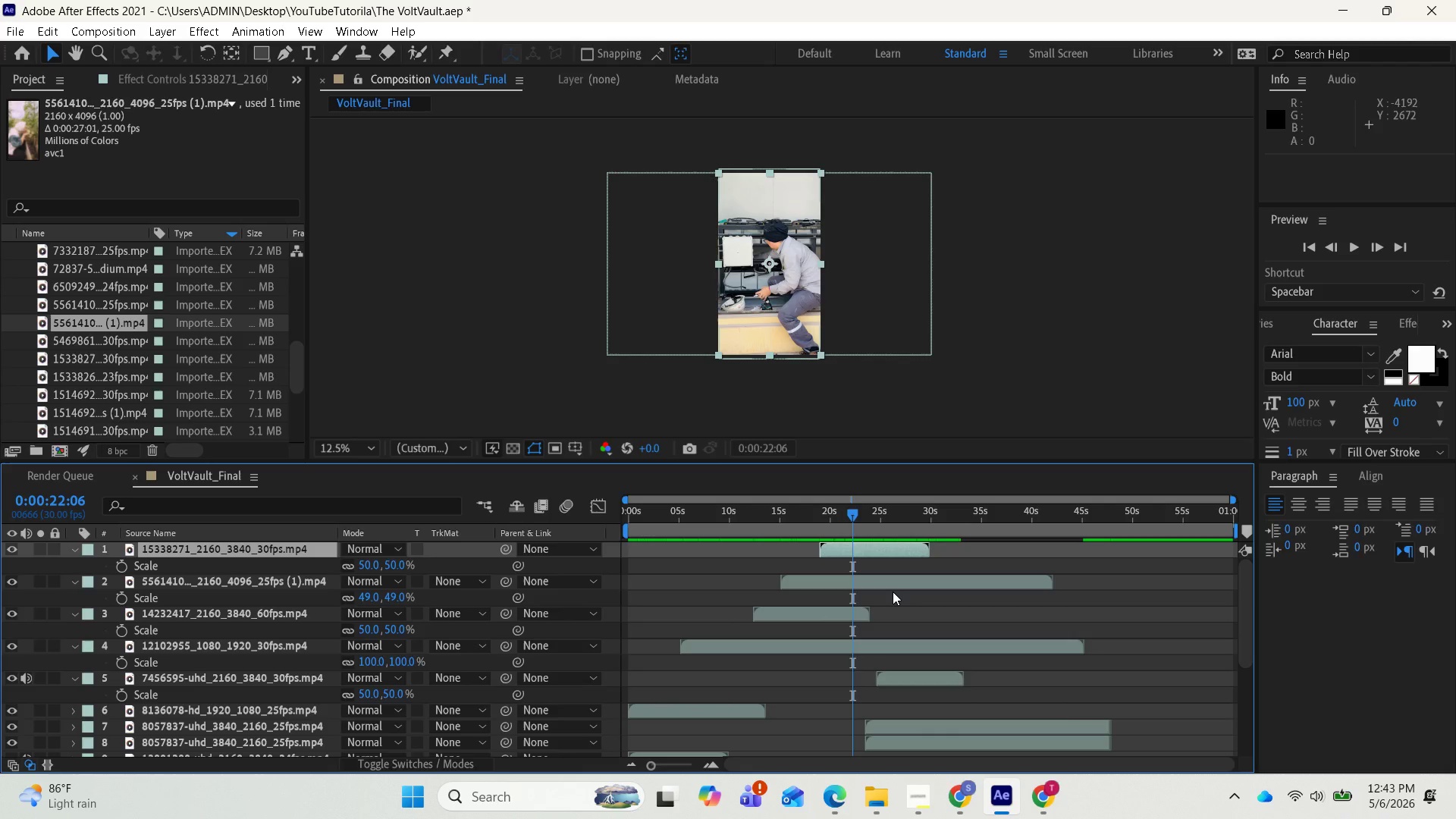 
scroll: coordinate [913, 610], scroll_direction: none, amount: 0.0
 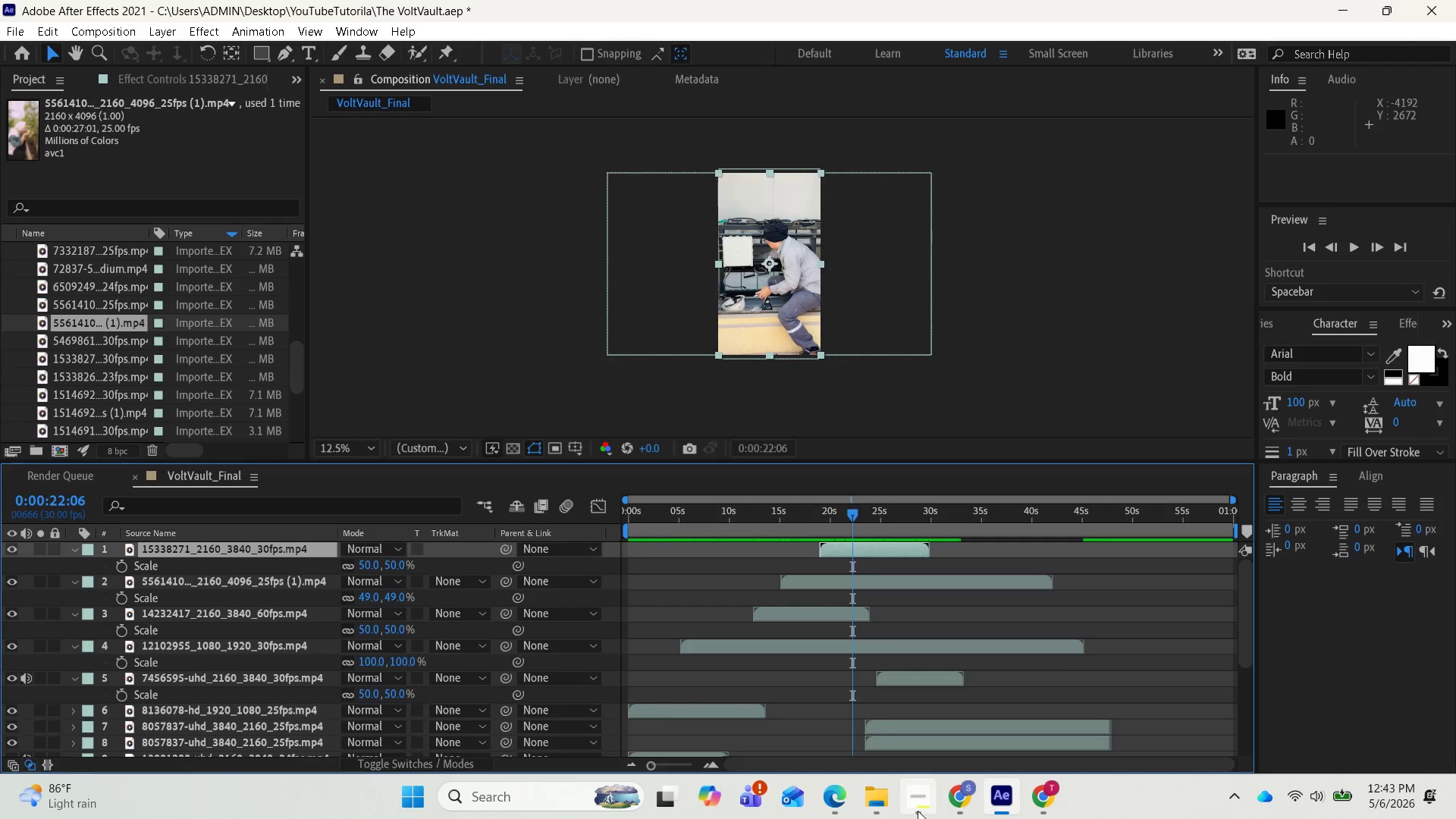 
left_click([911, 802])